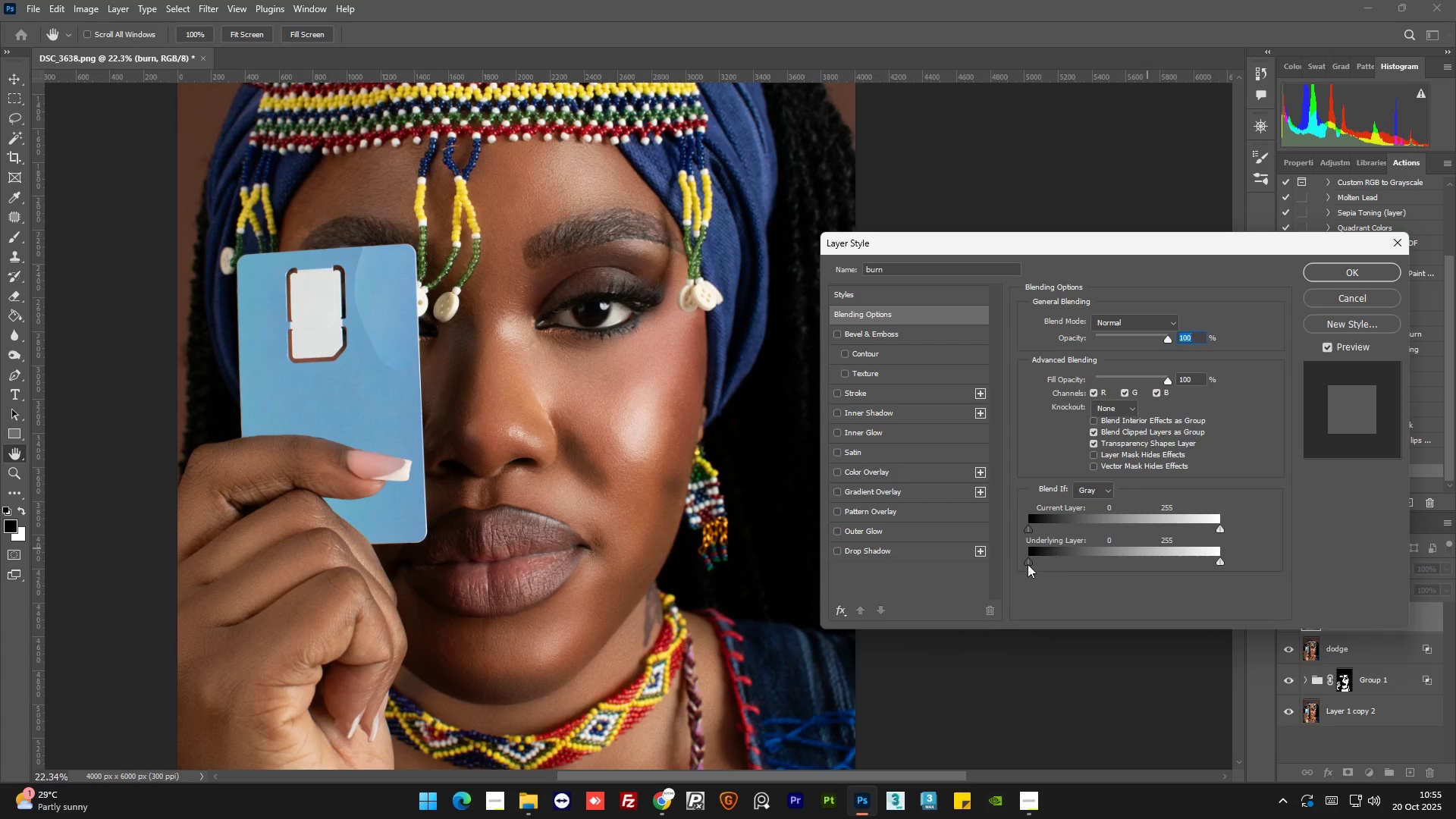 
left_click_drag(start_coordinate=[1028, 564], to_coordinate=[1090, 560])
 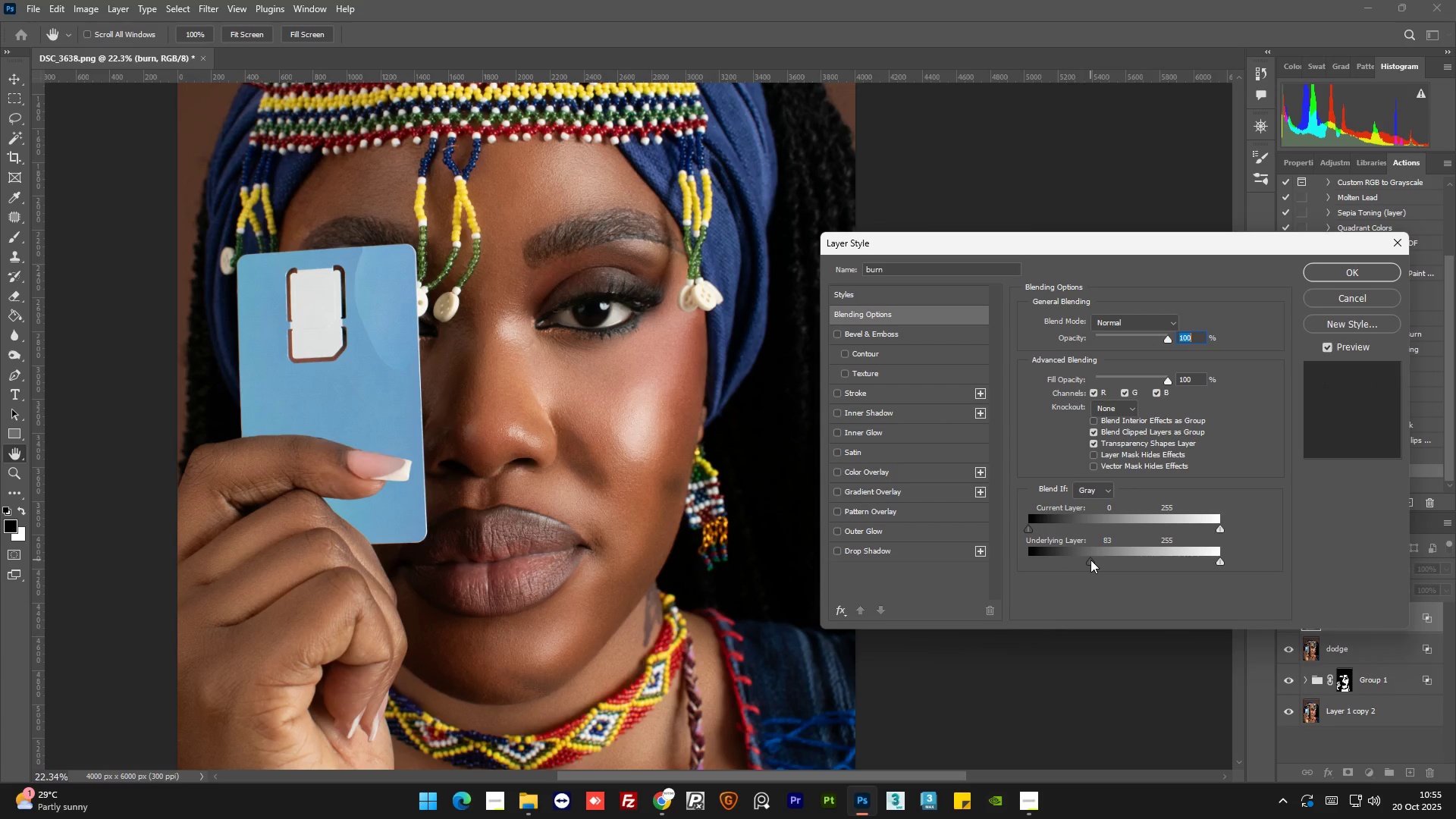 
hold_key(key=AltLeft, duration=1.0)
left_click_drag(start_coordinate=[1093, 561], to_coordinate=[1126, 562])
 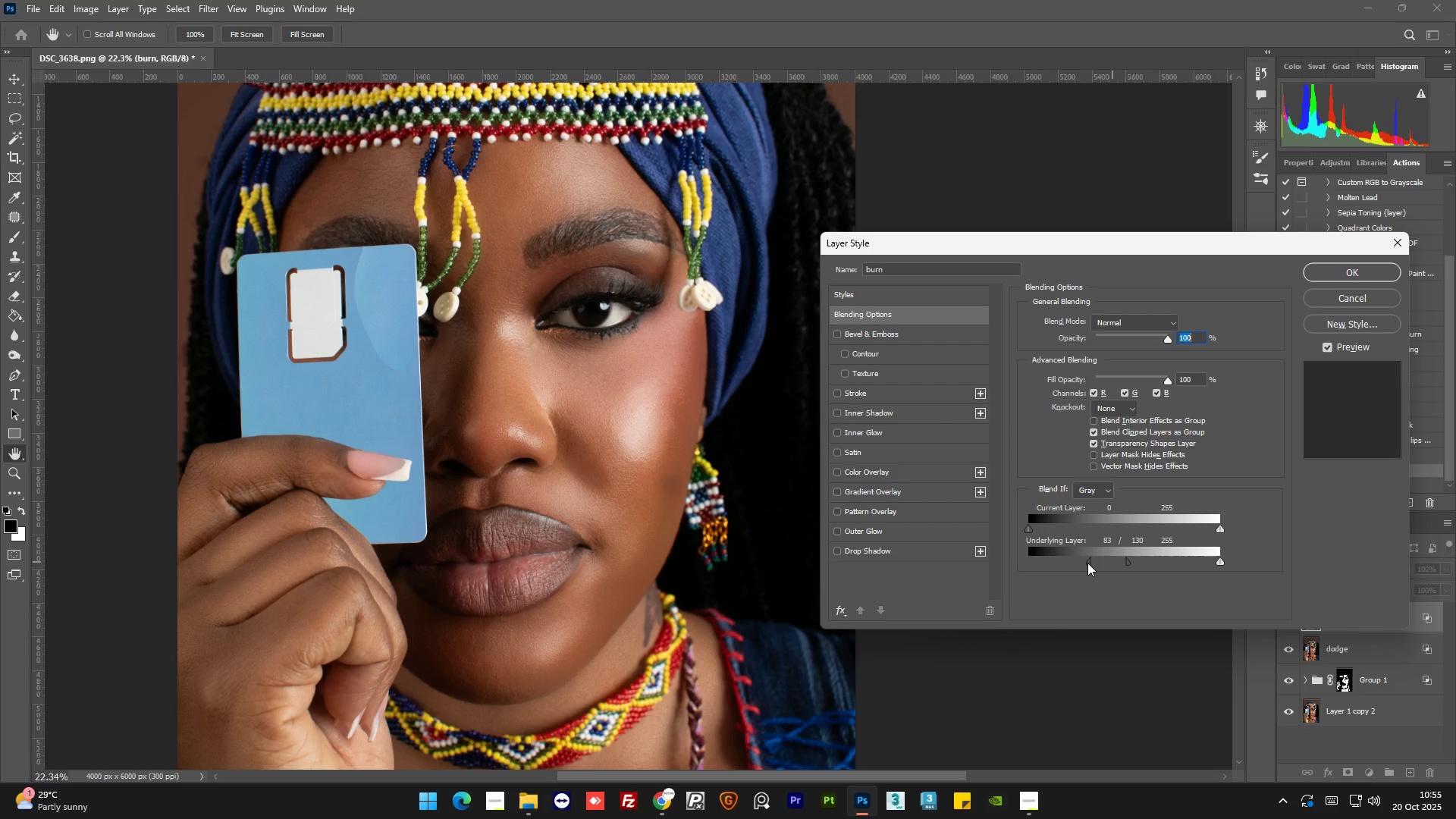 
left_click_drag(start_coordinate=[1087, 563], to_coordinate=[1055, 560])
 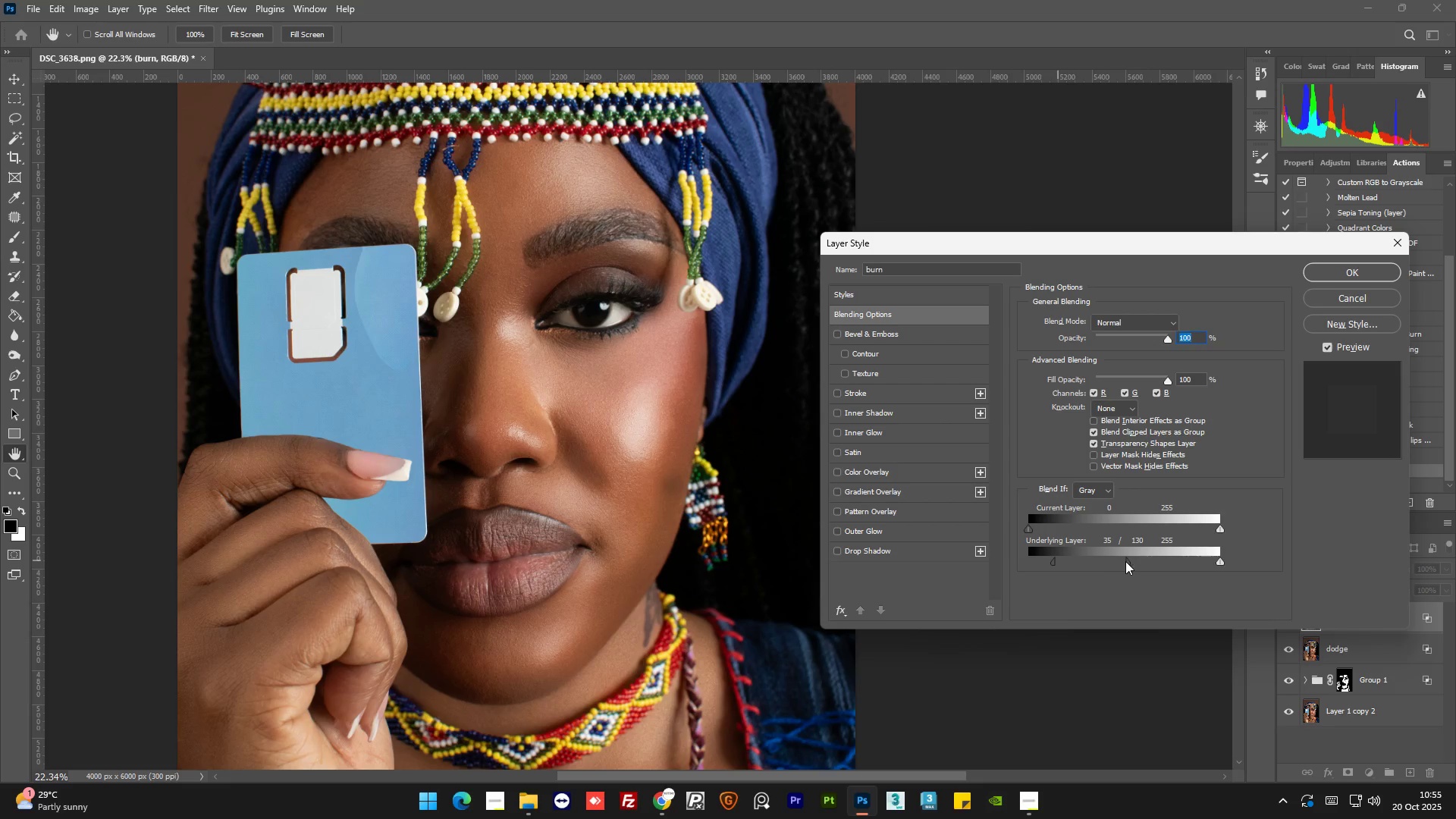 
left_click_drag(start_coordinate=[1125, 561], to_coordinate=[1122, 561])
 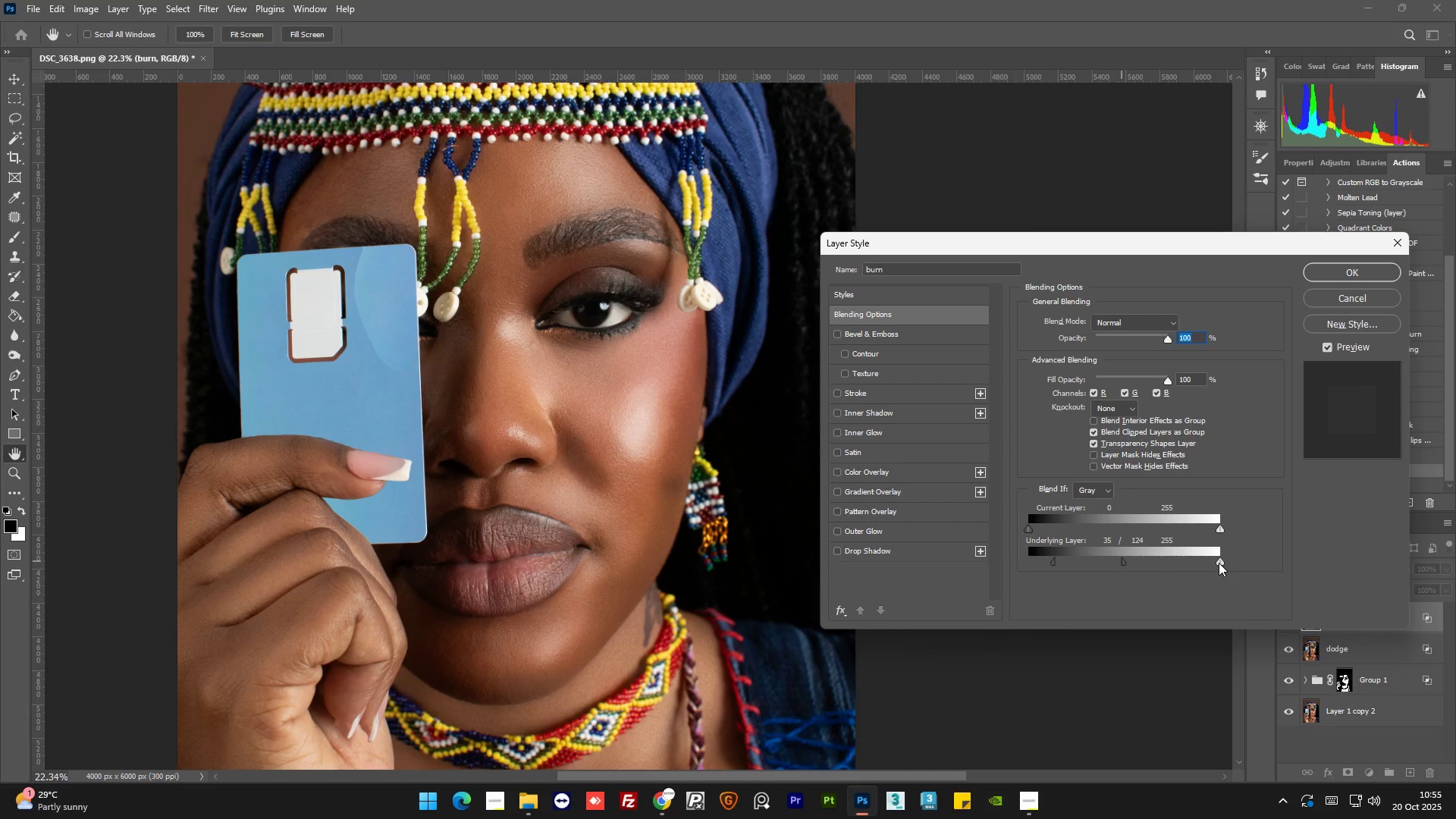 
left_click_drag(start_coordinate=[1219, 563], to_coordinate=[1200, 559])
 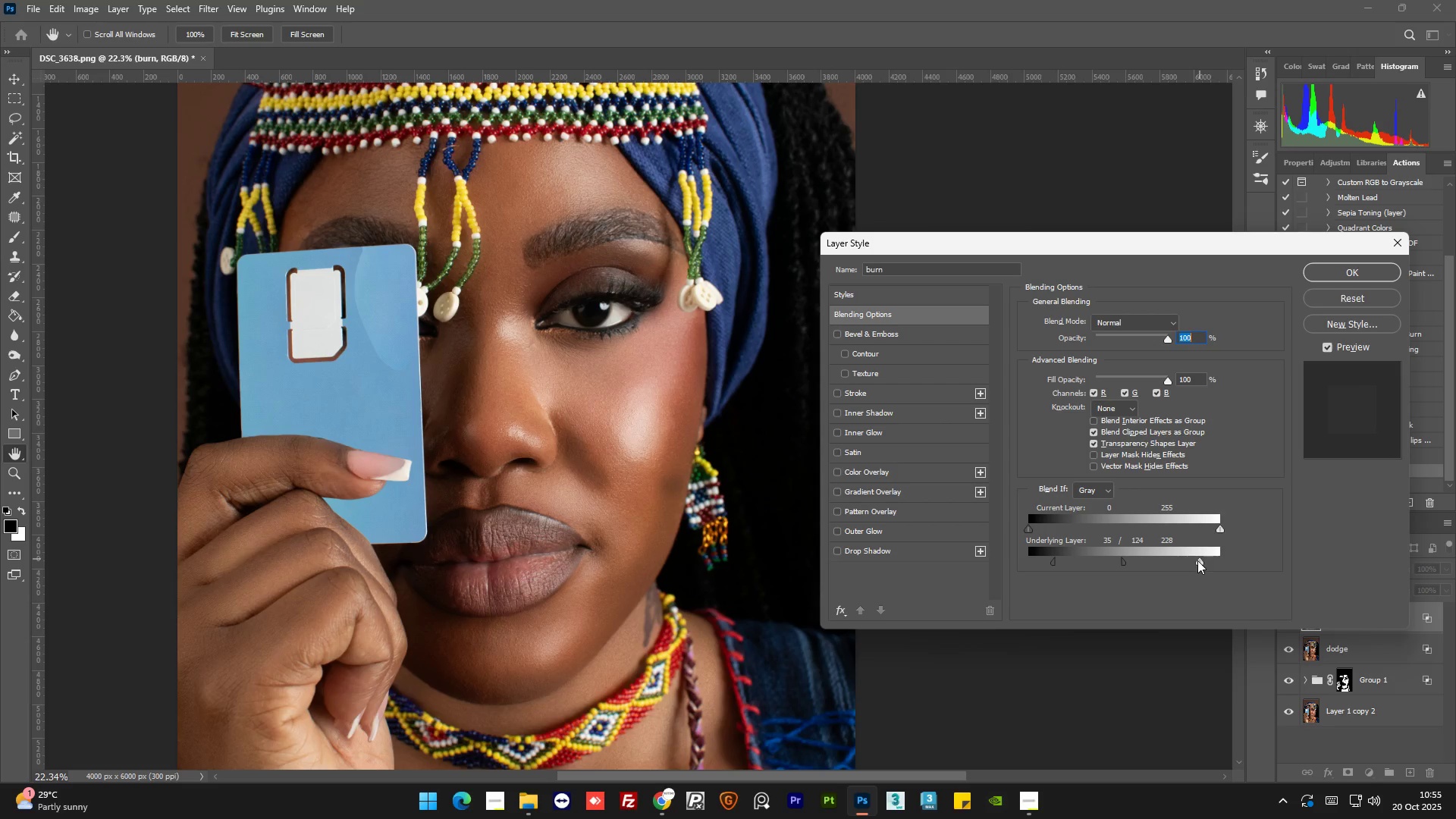 
hold_key(key=AltLeft, duration=0.73)
left_click_drag(start_coordinate=[1197, 562], to_coordinate=[842, 814])
 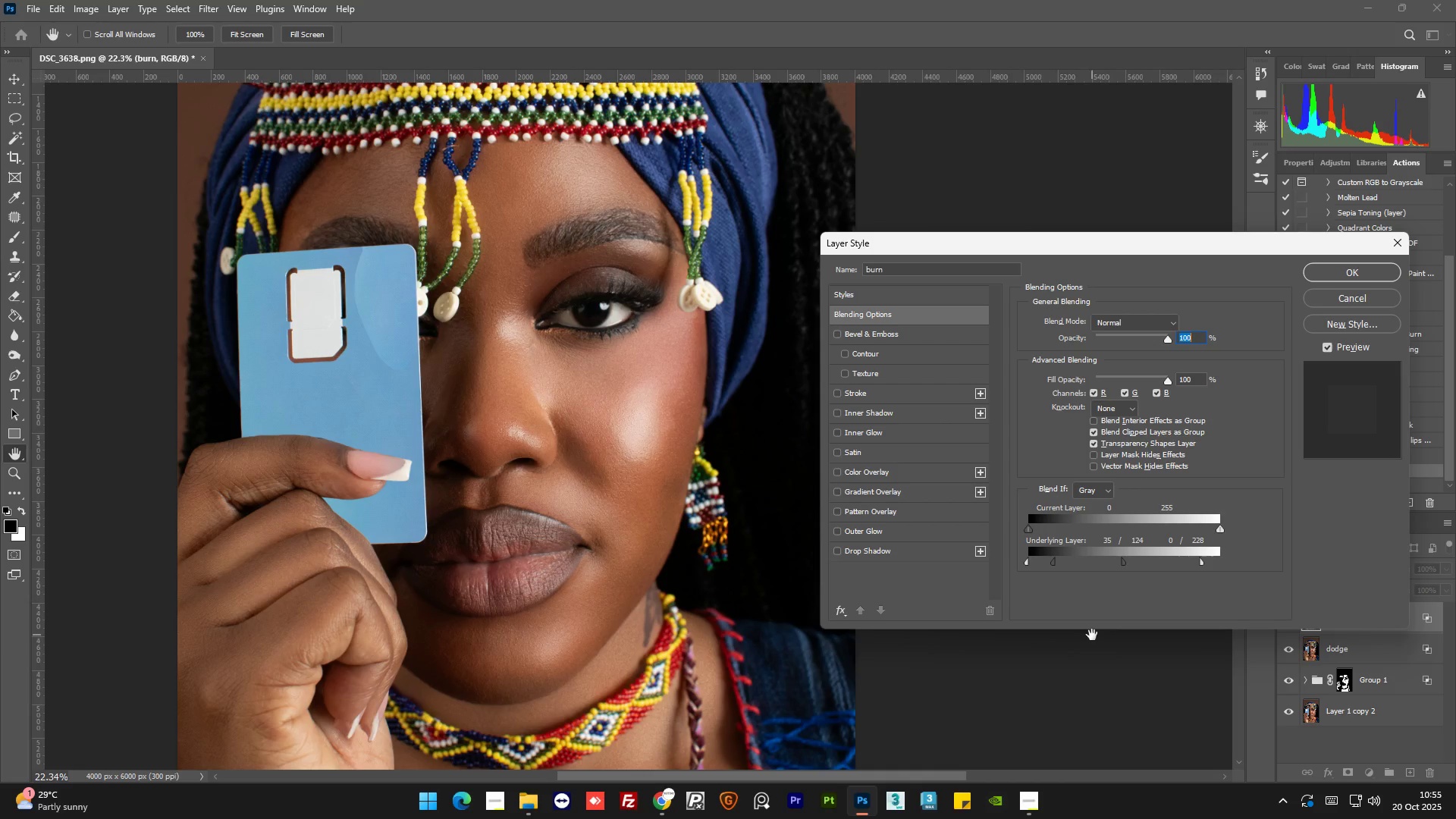 
scroll: coordinate [823, 818], scroll_direction: down, amount: 101.0
 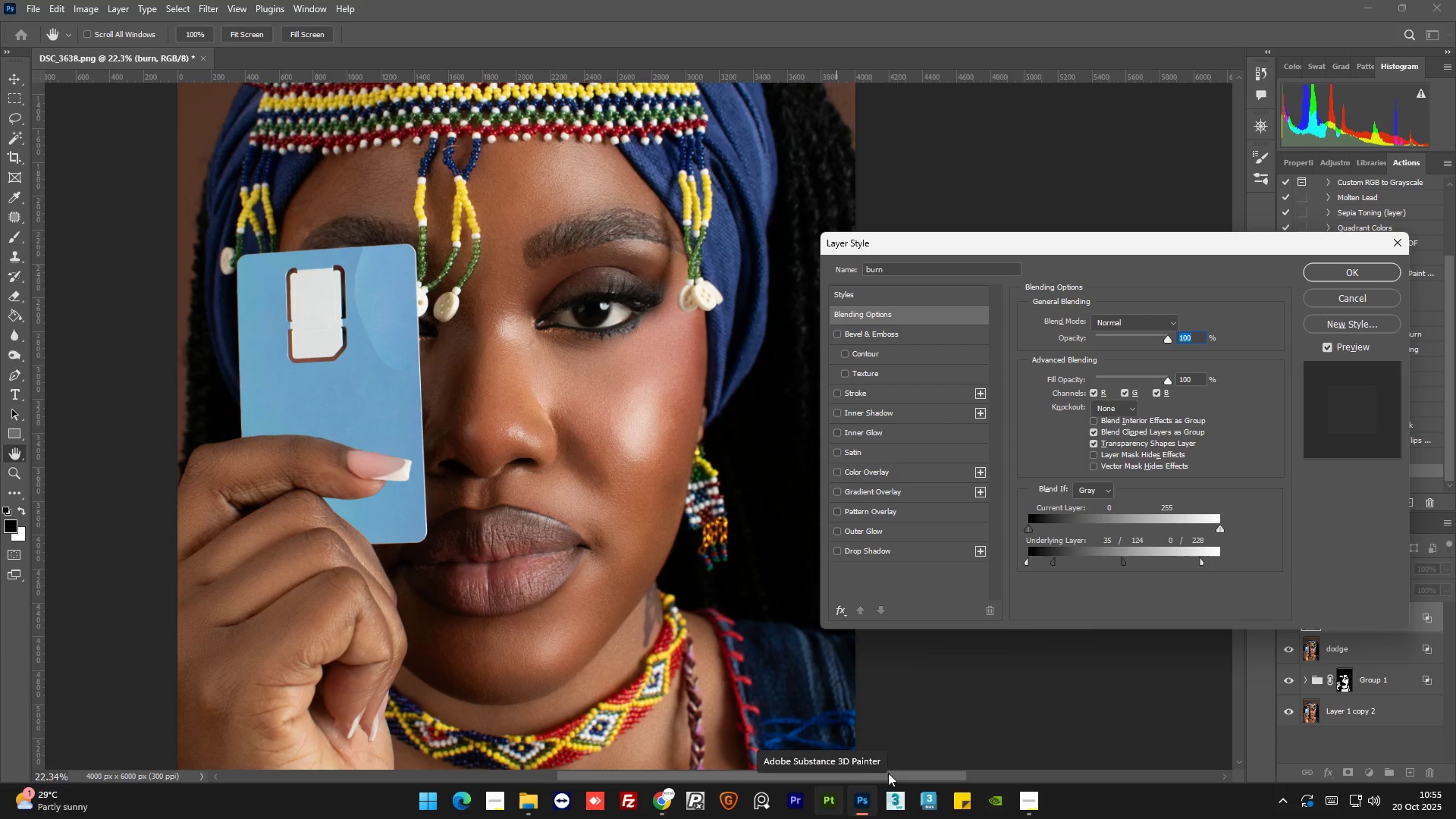 
hold_key(key=ControlLeft, duration=0.48)
 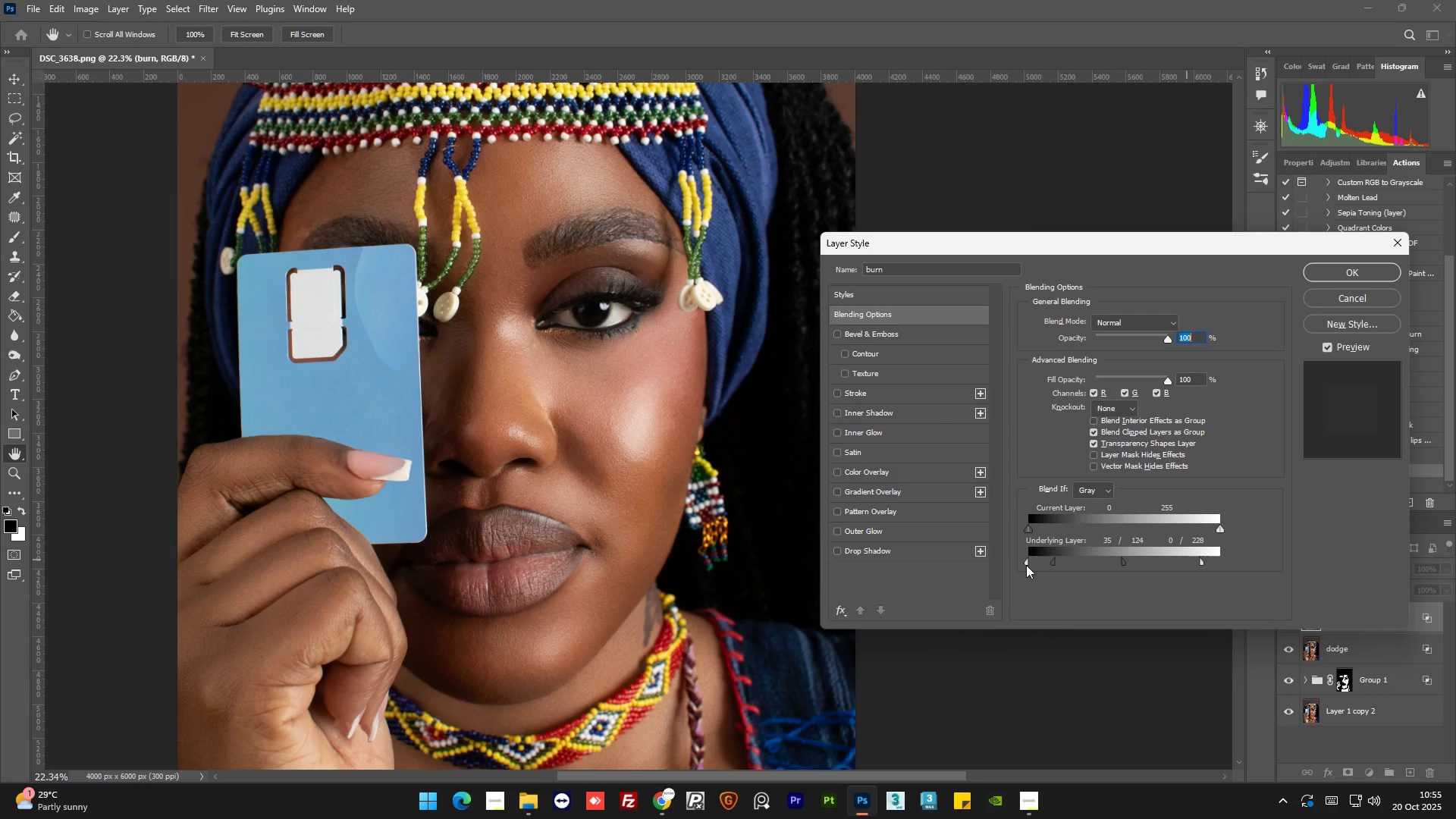 
left_click_drag(start_coordinate=[1026, 564], to_coordinate=[1109, 564])
 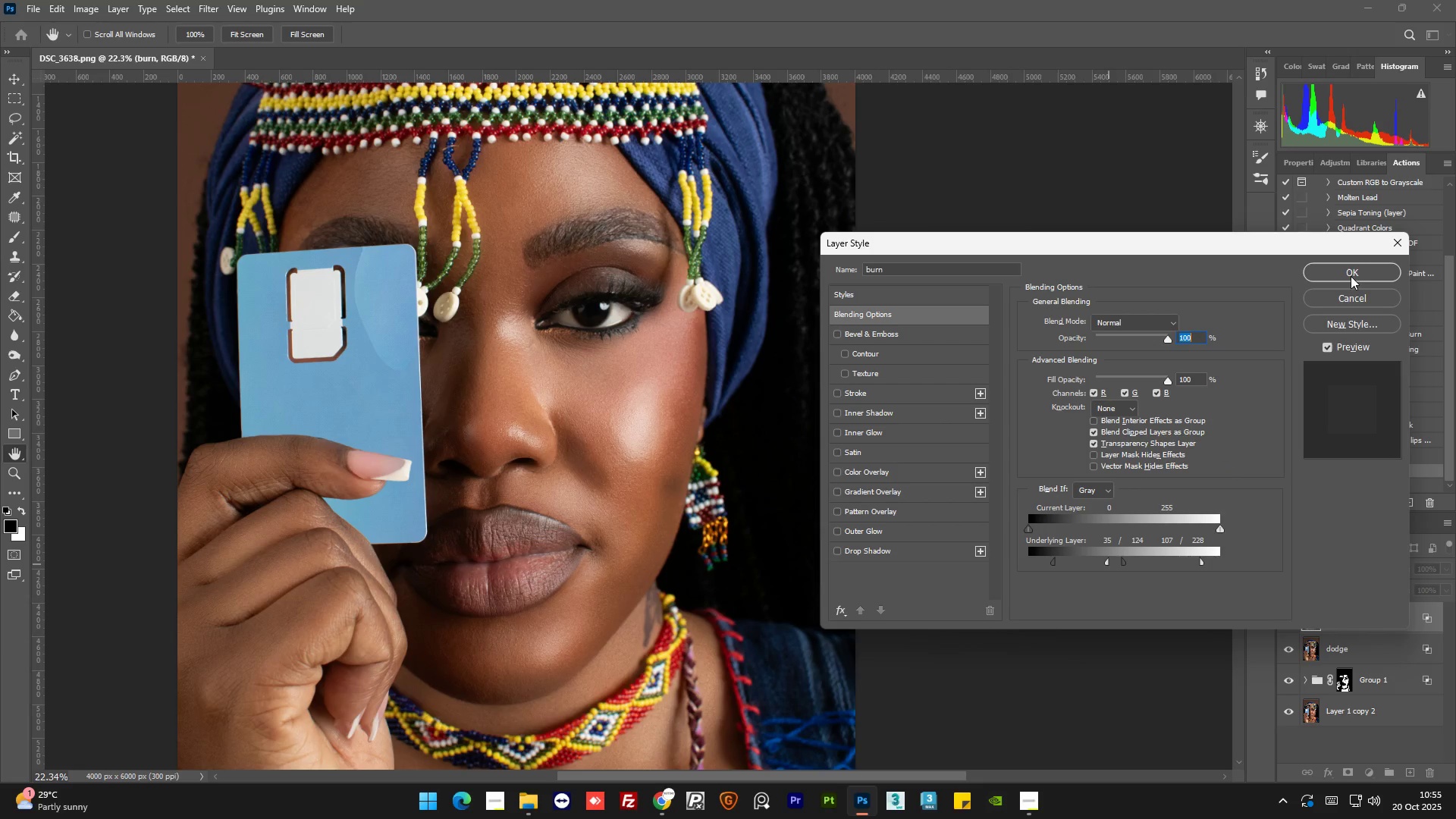 
left_click([1351, 274])
 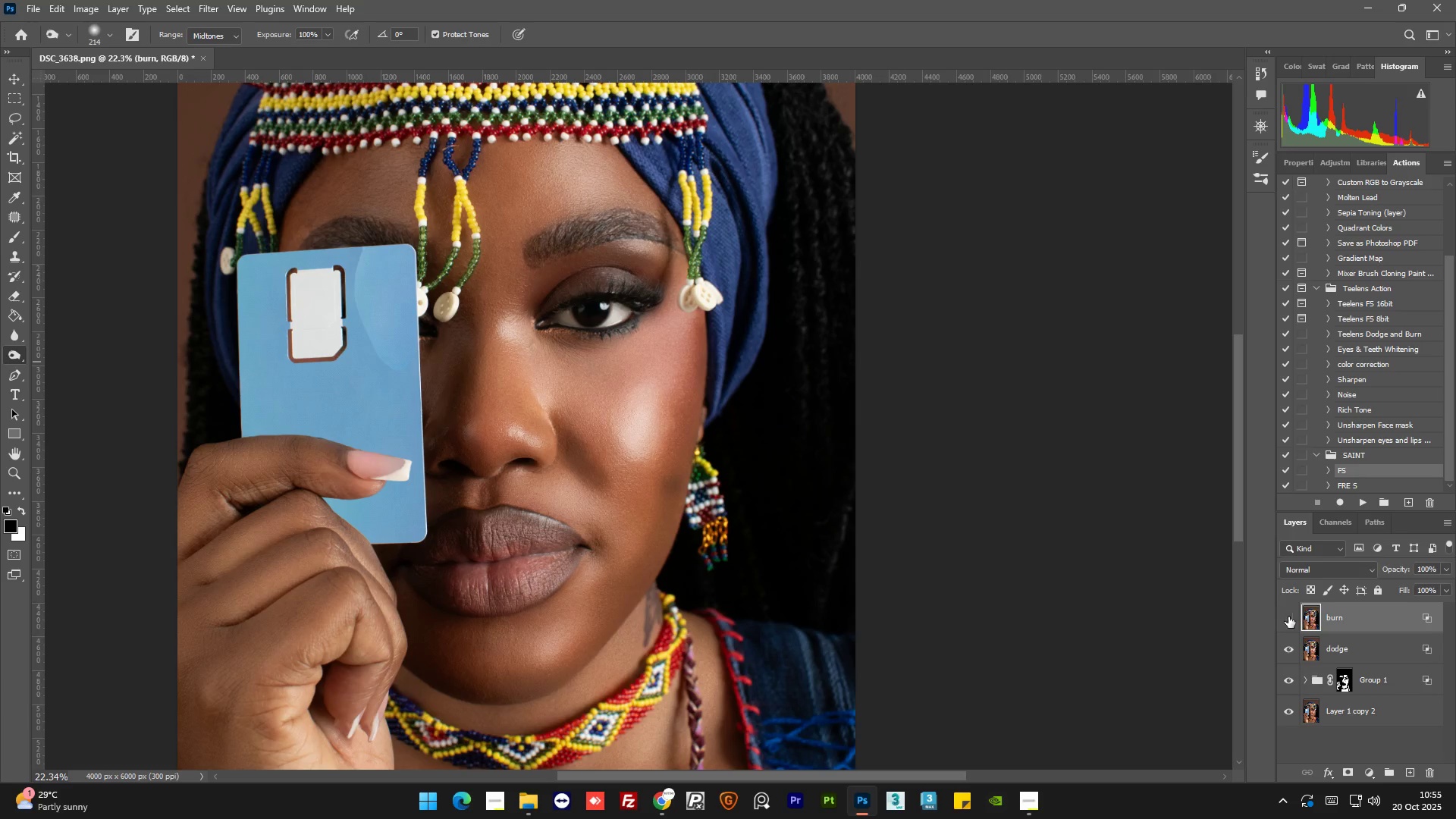 
double_click([1288, 617])
 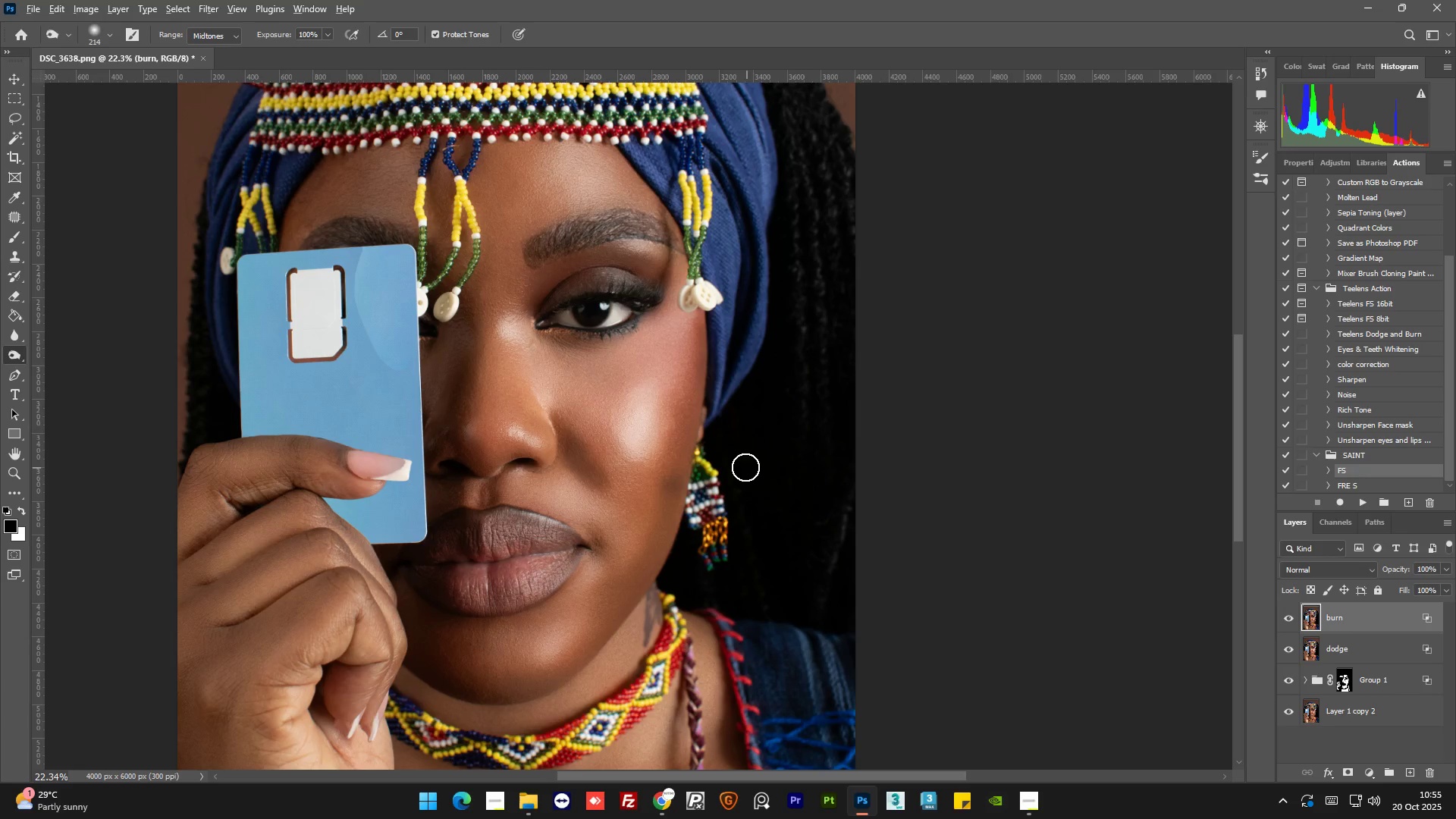 
hold_key(key=AltLeft, duration=0.8)
scroll: coordinate [692, 451], scroll_direction: down, amount: 7.0
 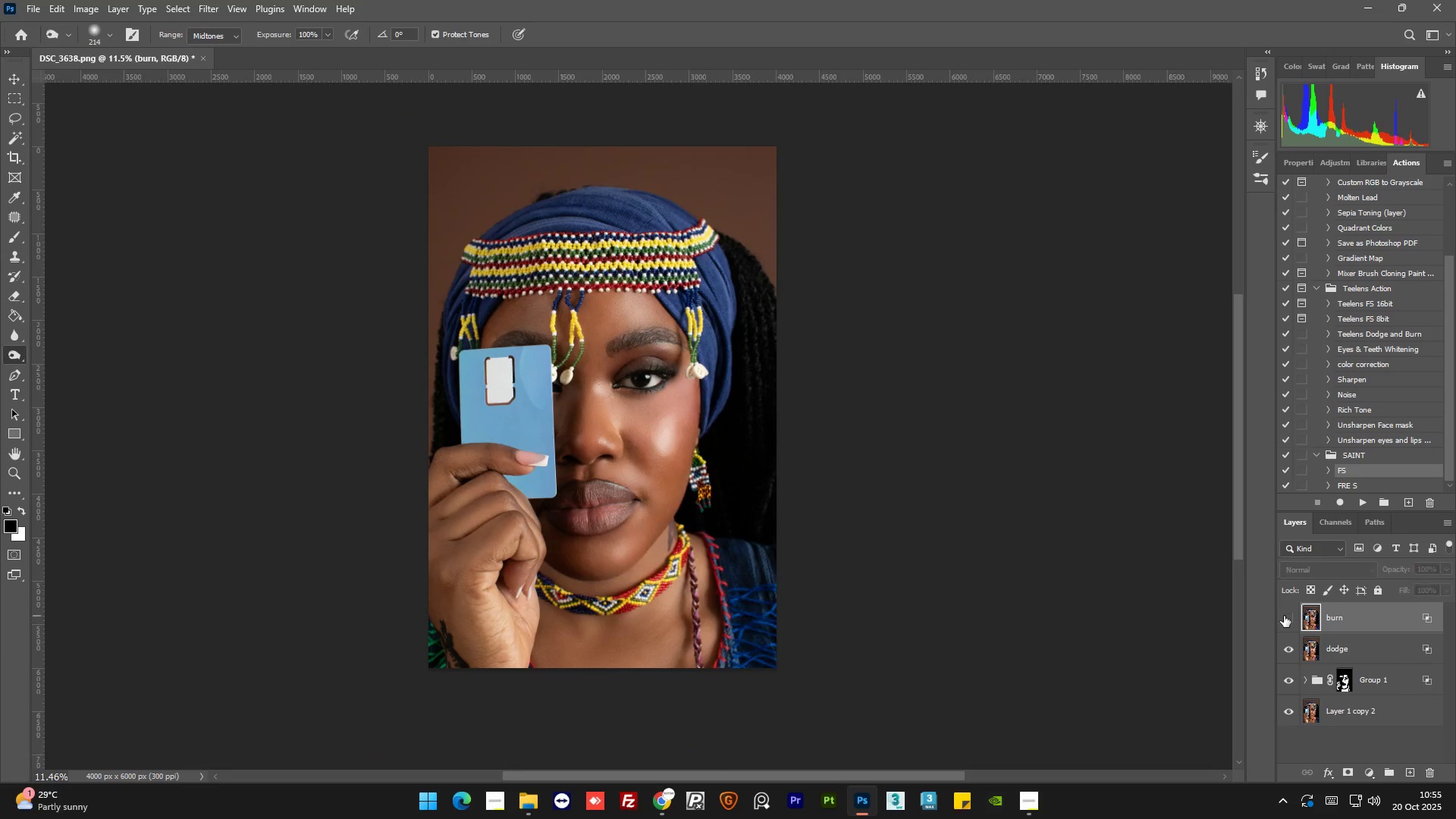 
double_click([1284, 616])
 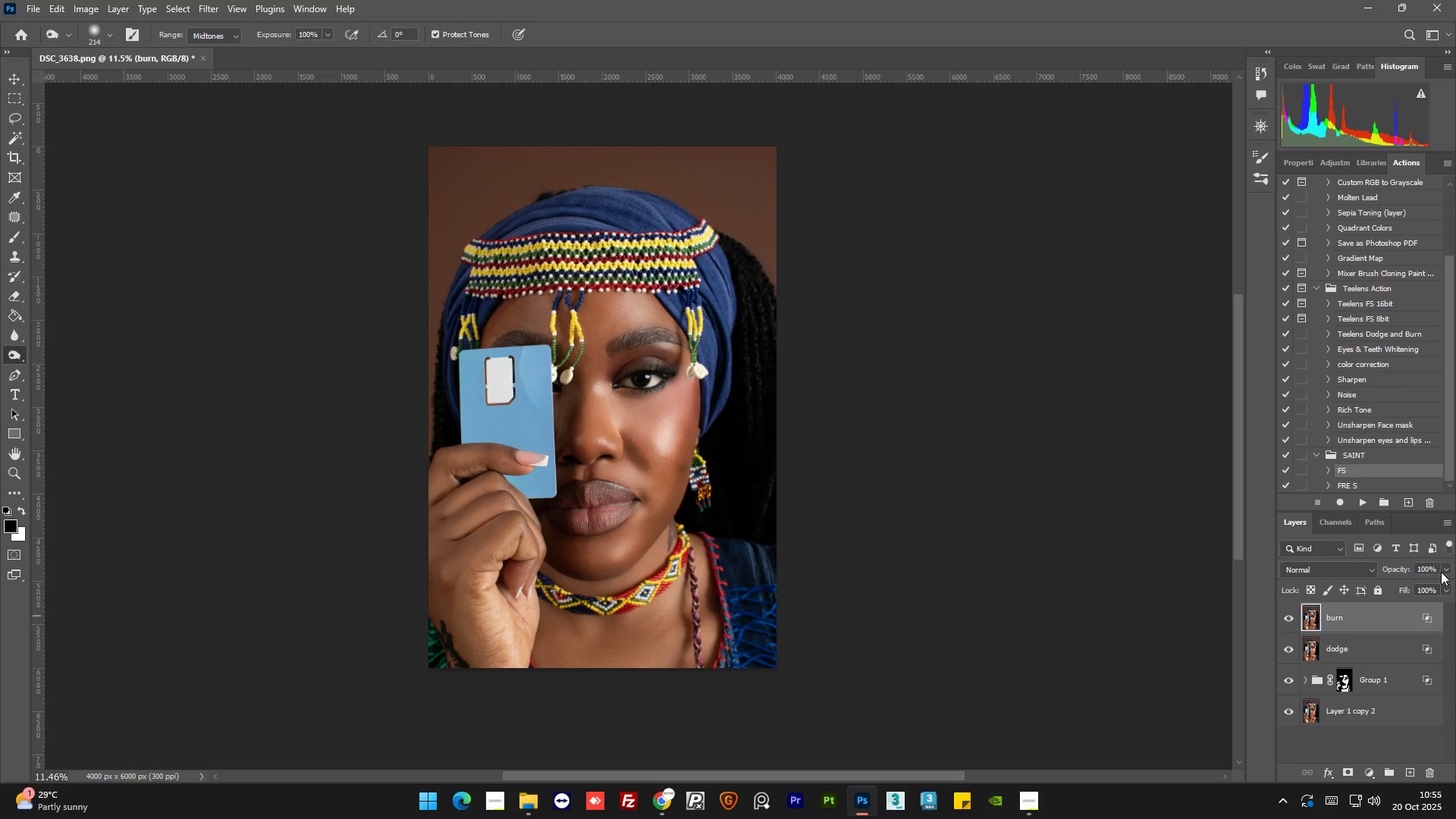 
left_click([1443, 570])
 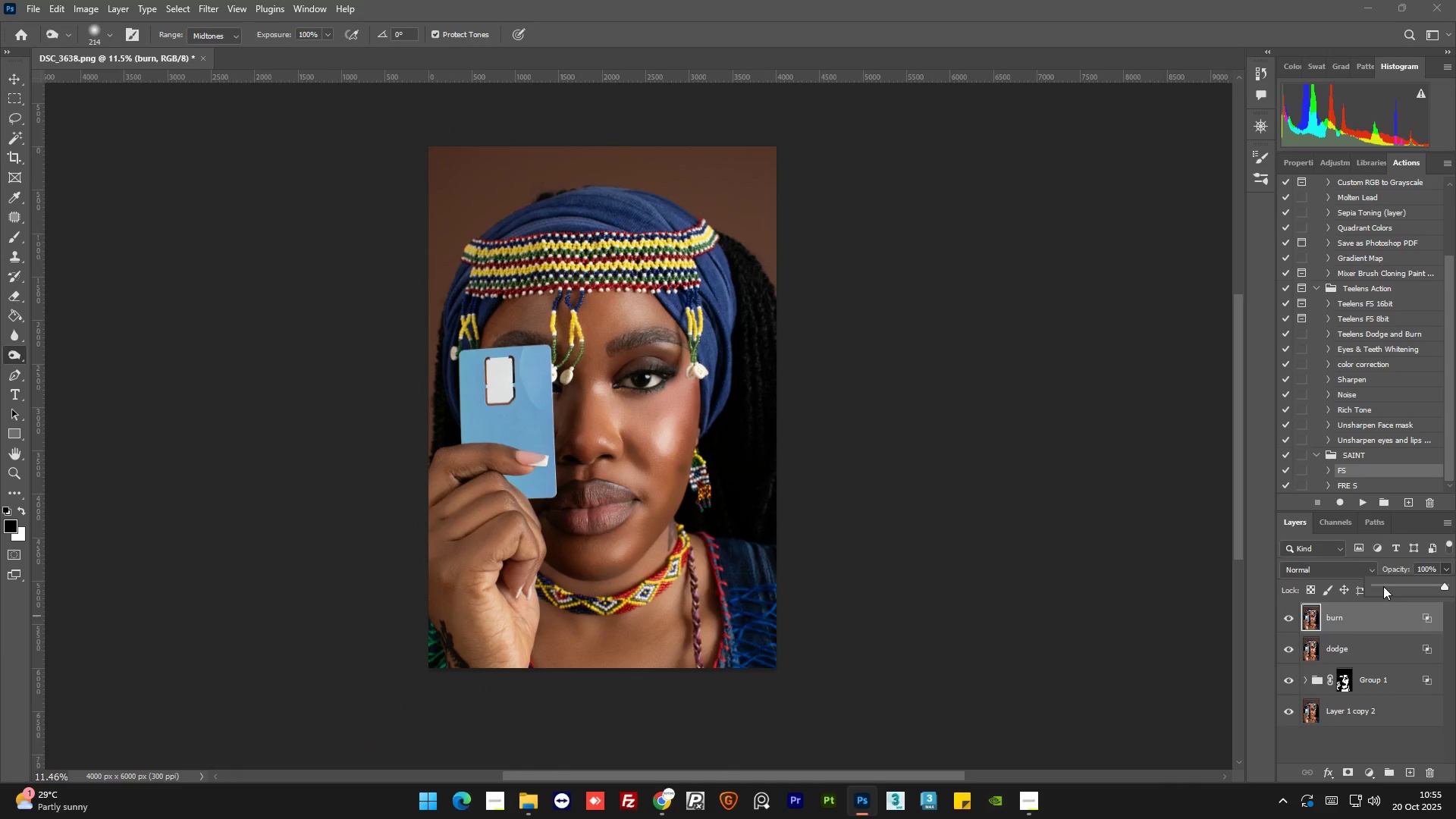 
left_click([1383, 586])
 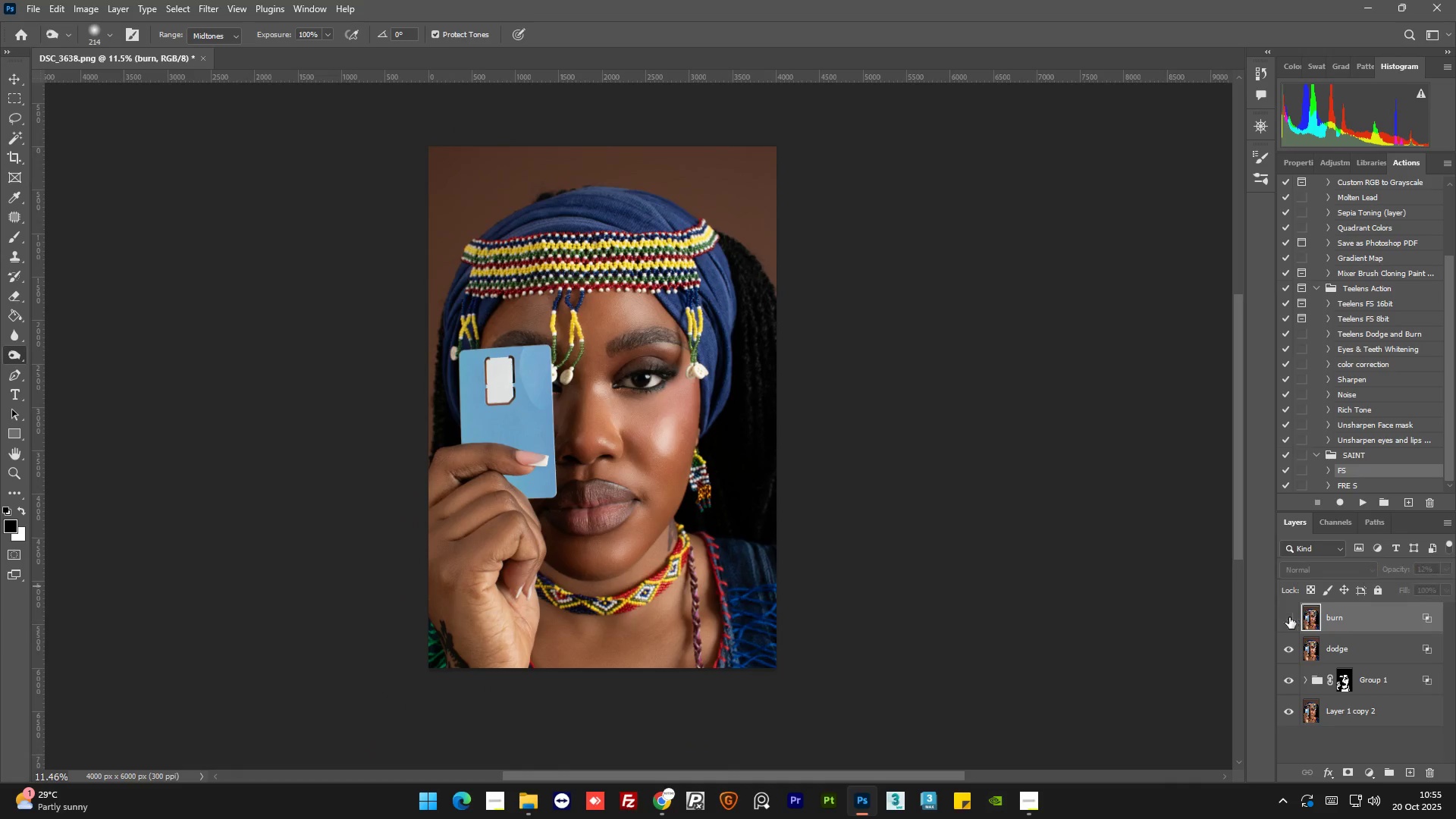 
double_click([1289, 617])
 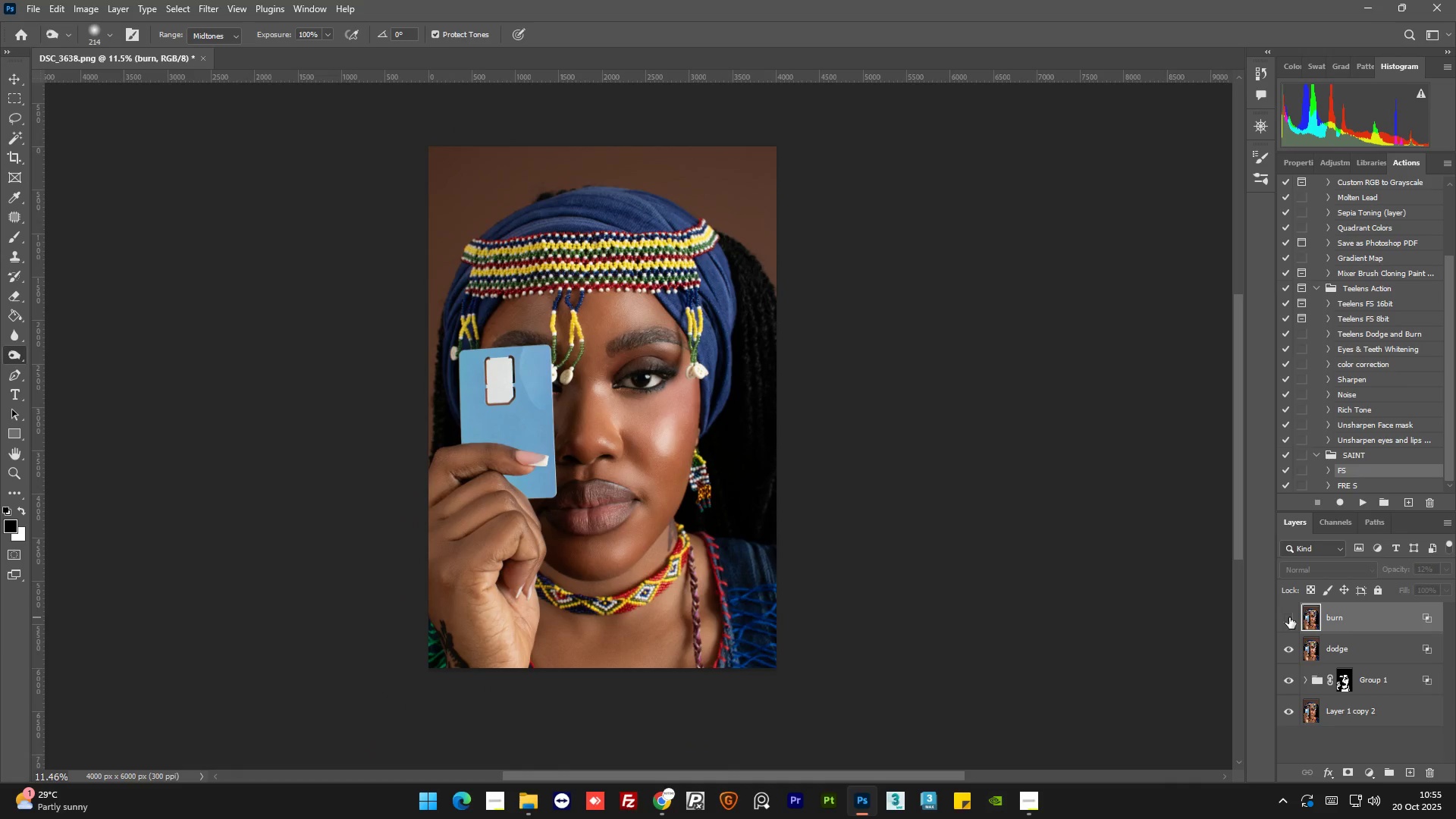 
double_click([1289, 617])
 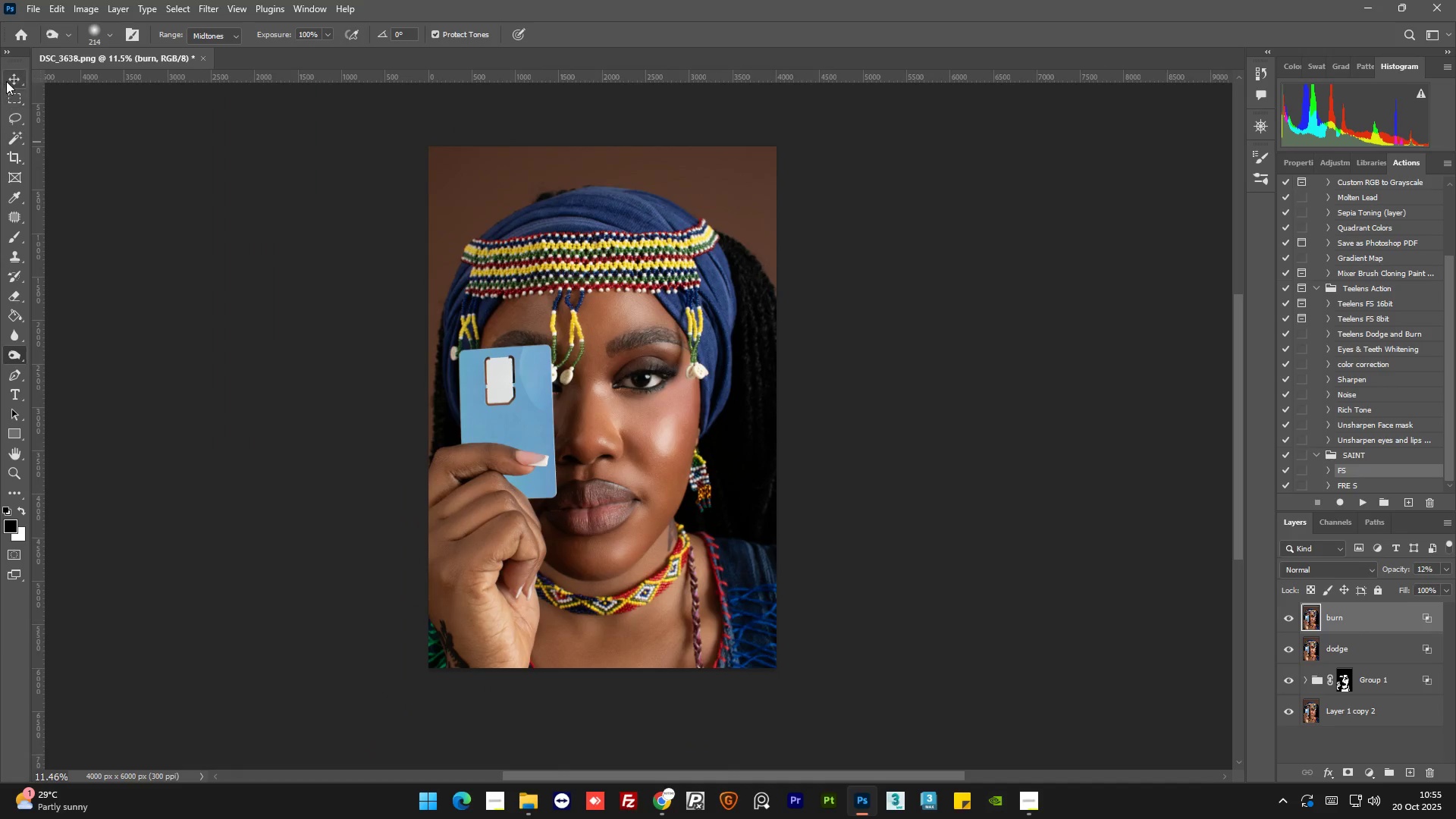 
double_click([118, 245])
 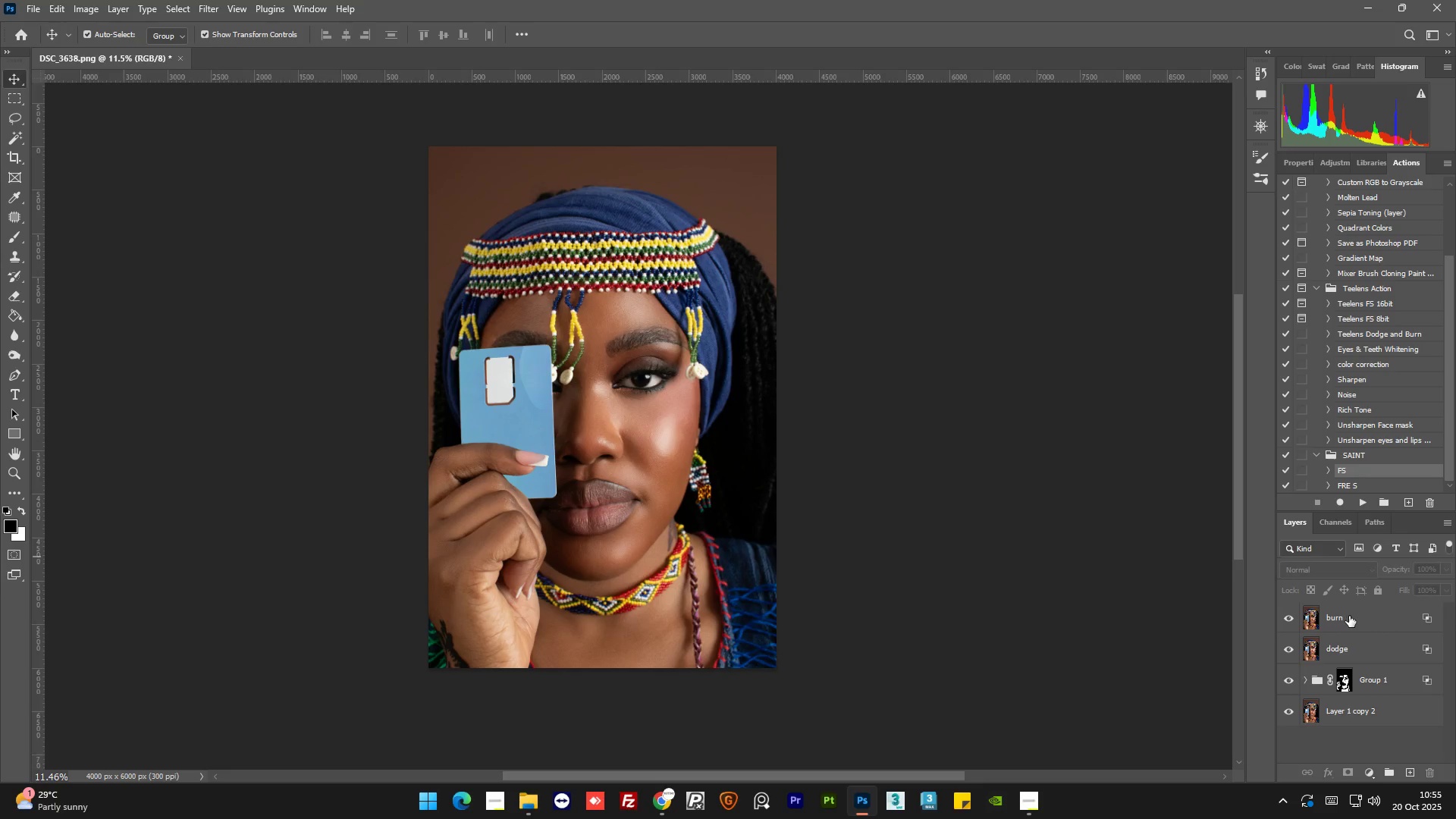 
left_click([1348, 616])